 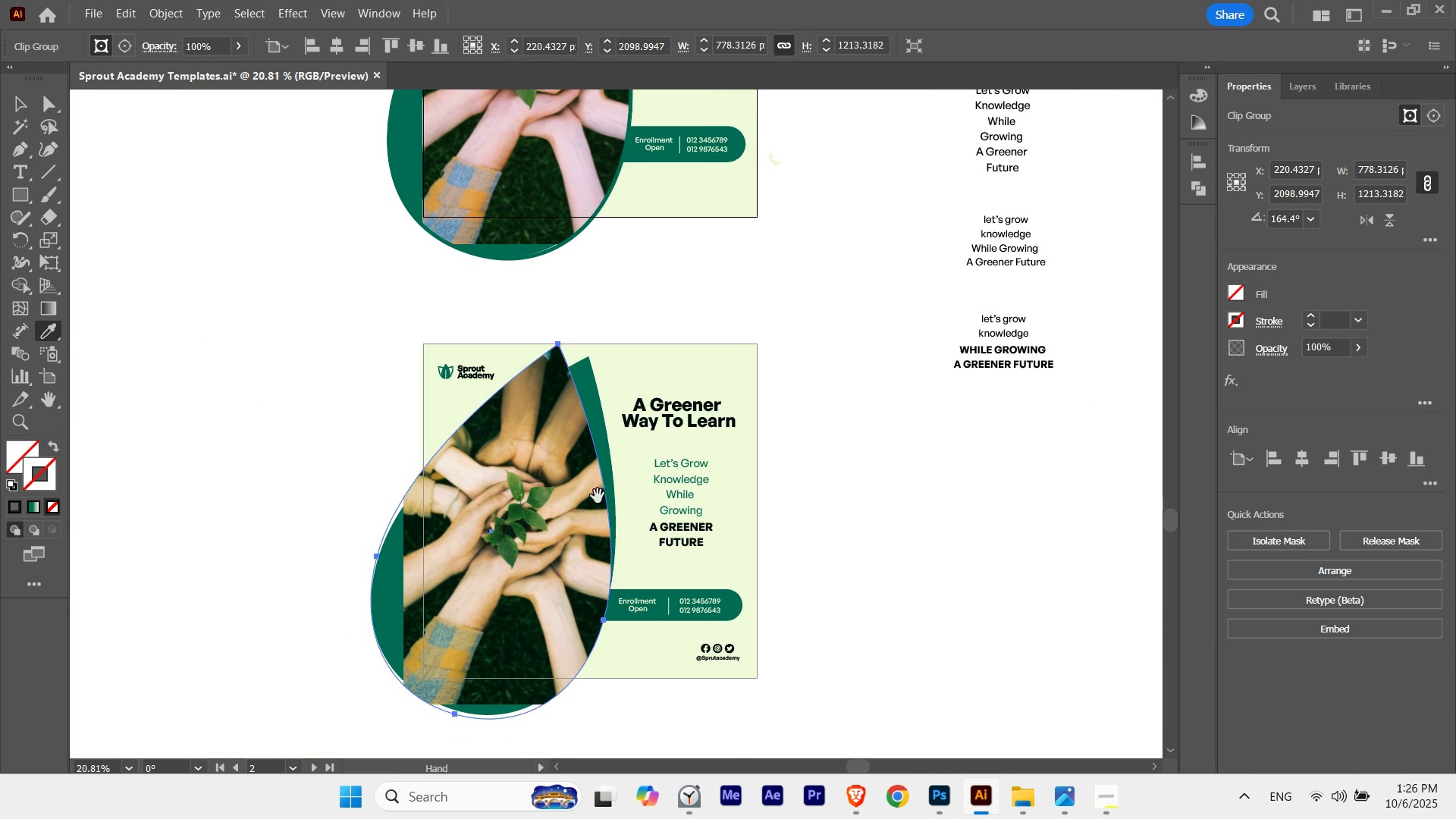 
key(Space)
 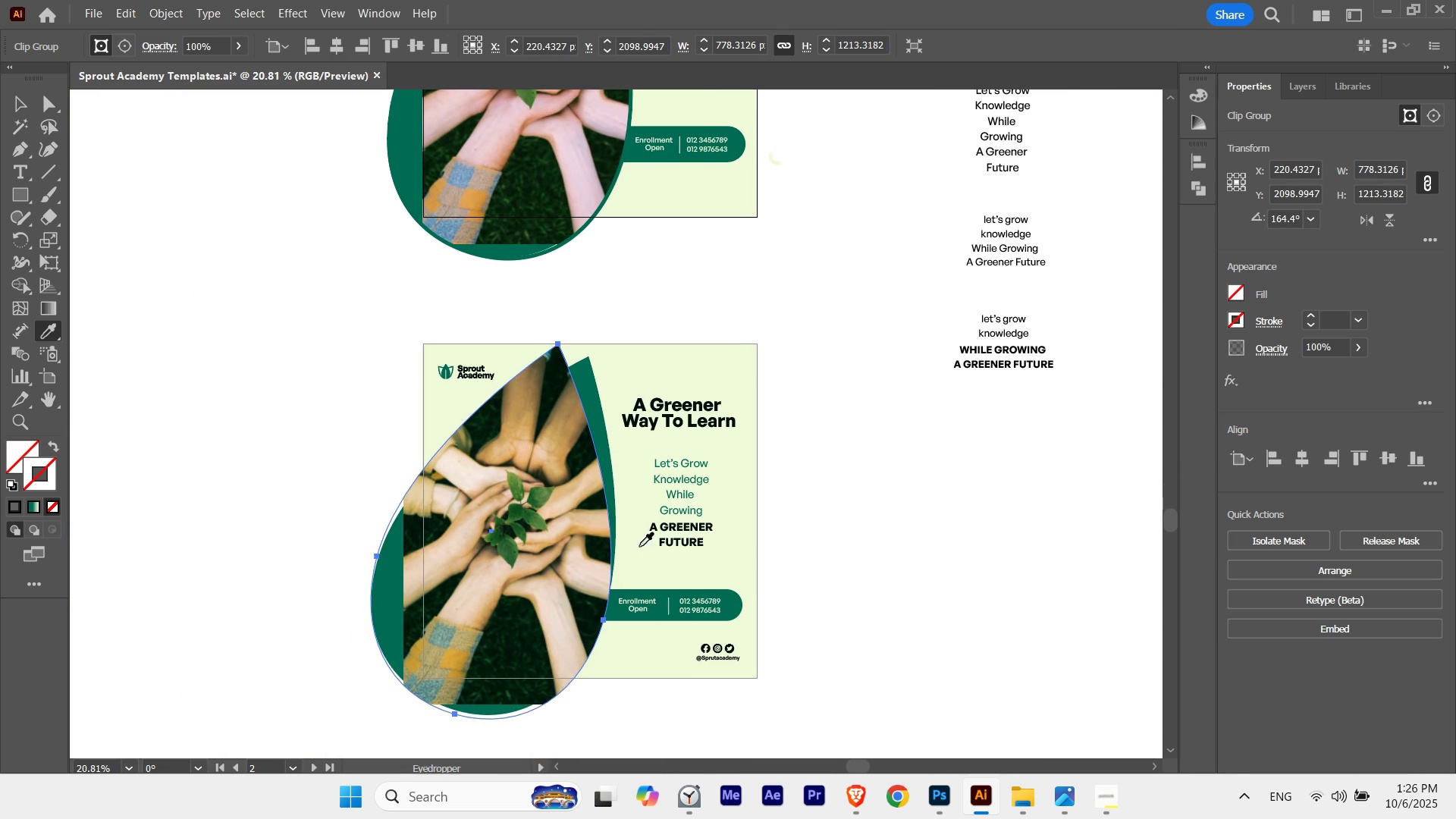 
key(Space)
 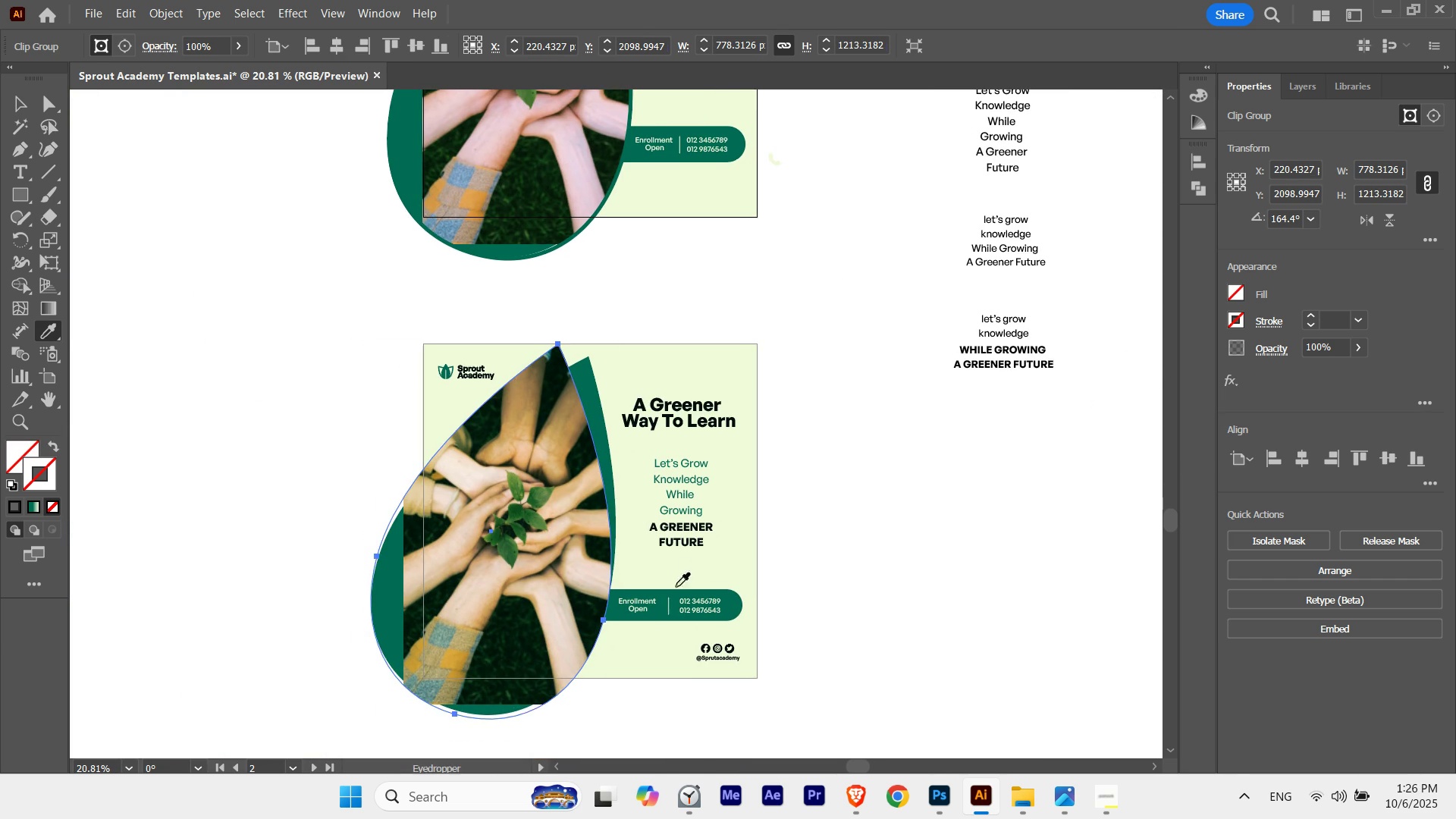 
key(Control+ControlLeft)
 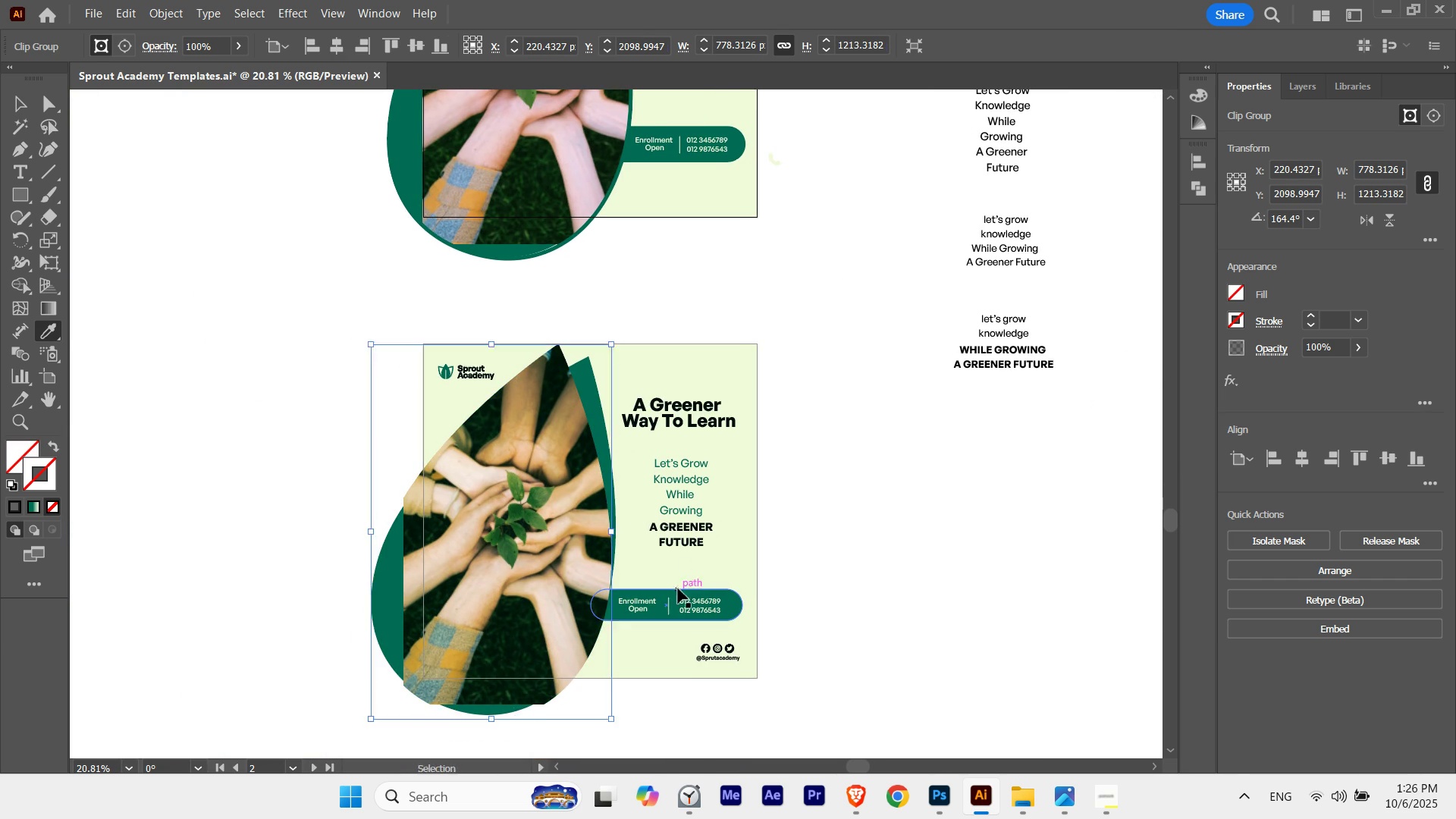 
key(Control+H)